 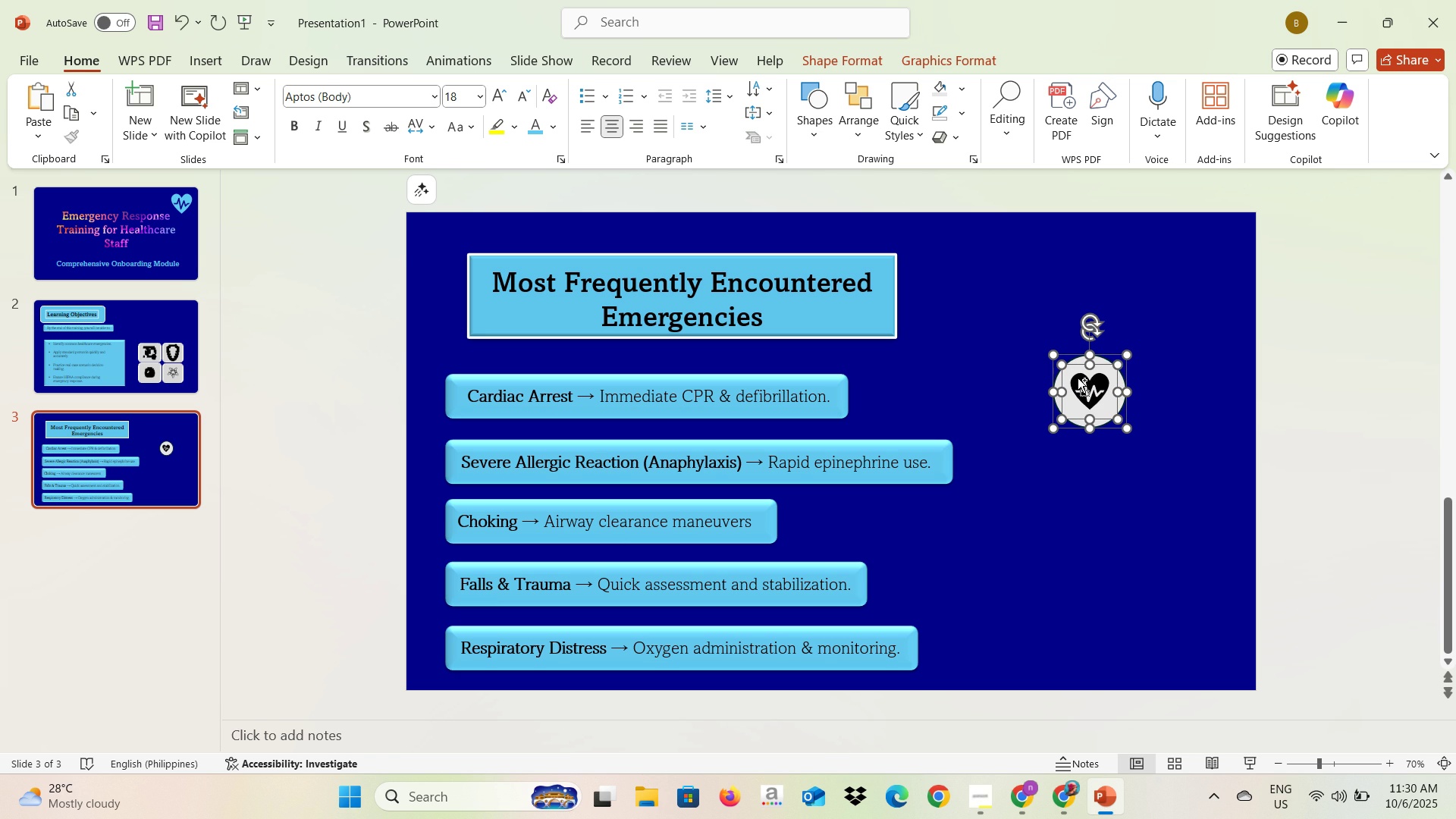 
right_click([1081, 360])
 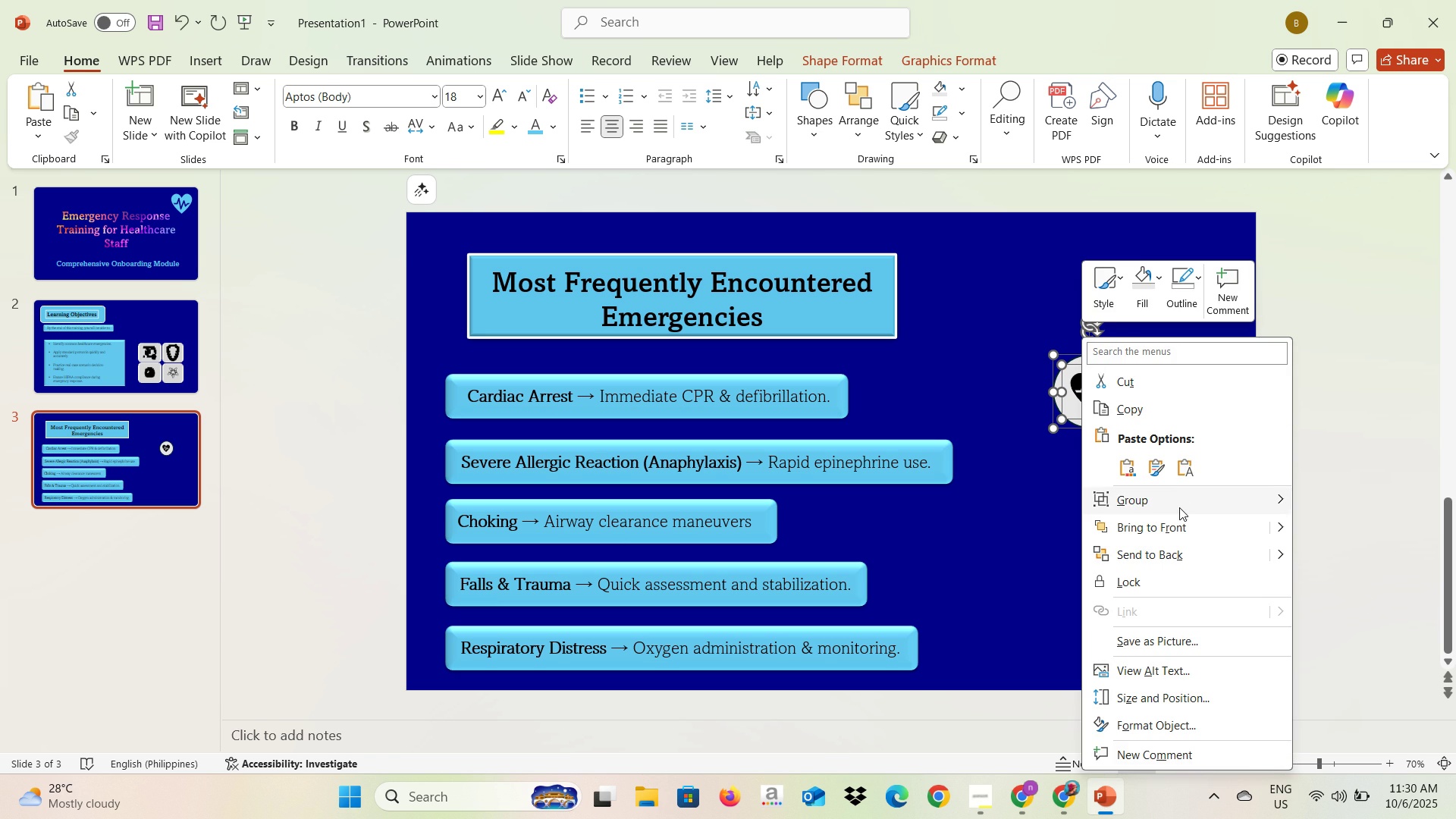 
left_click([1179, 507])
 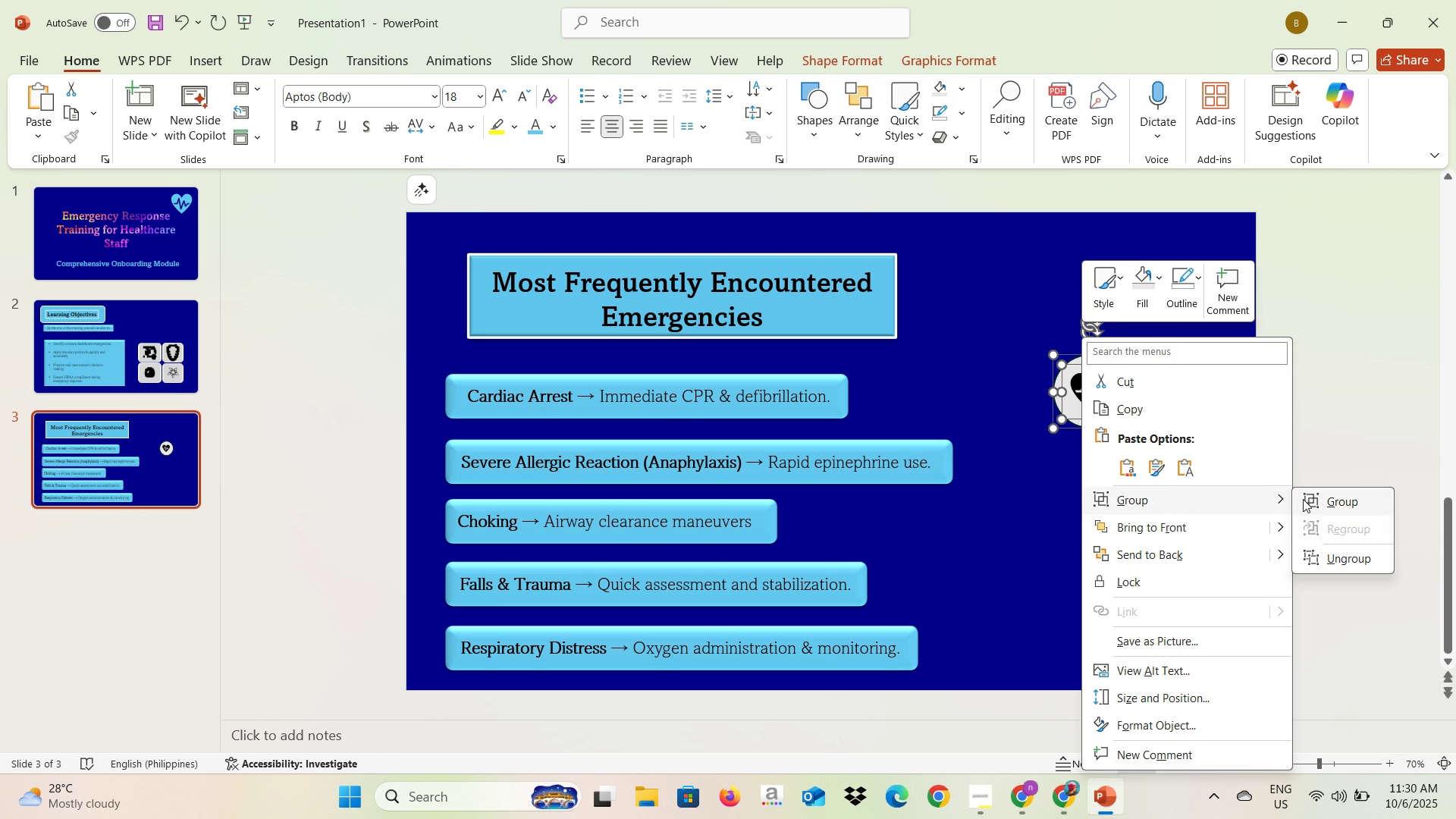 
left_click([1303, 499])
 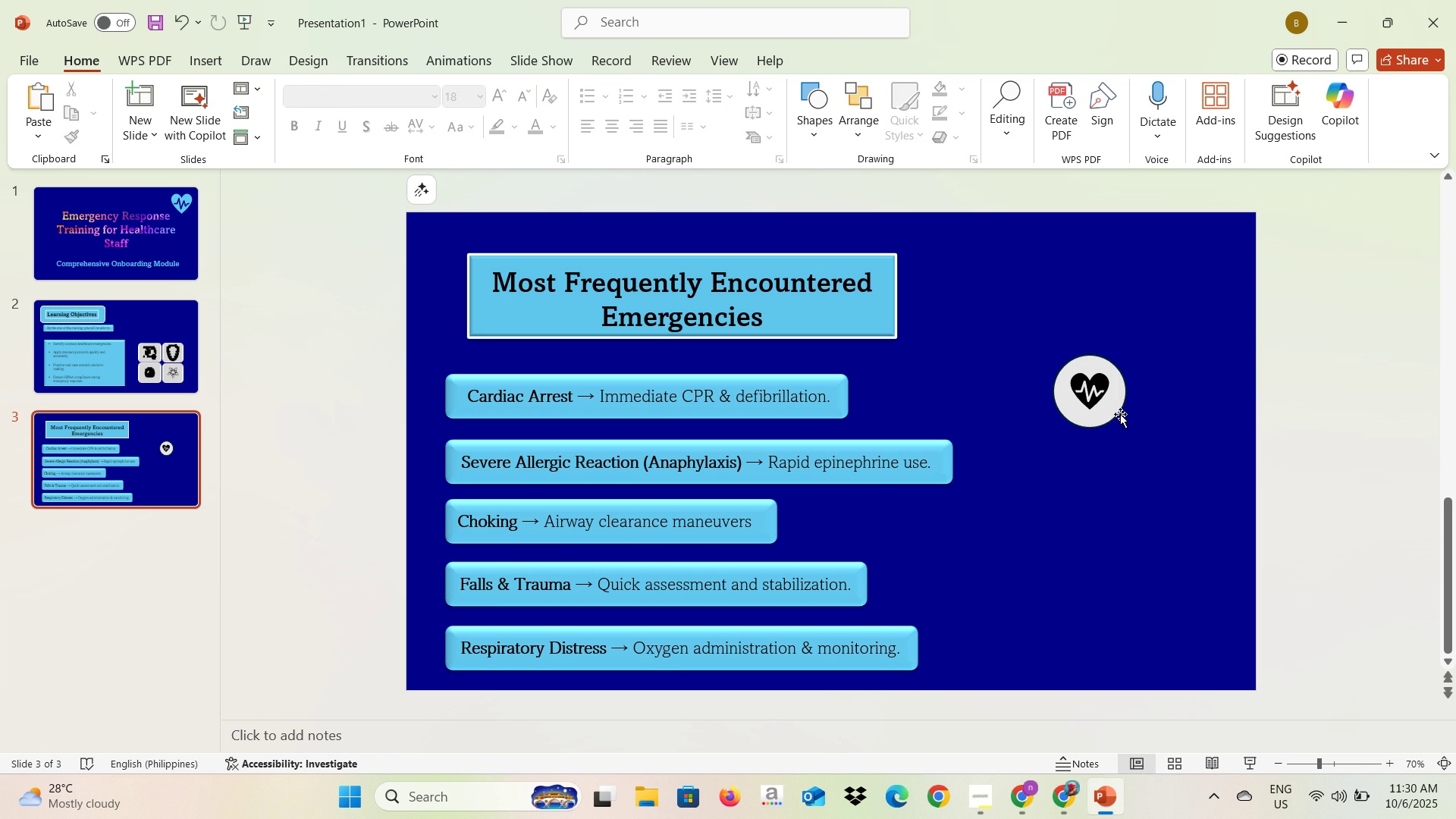 
left_click([1113, 413])
 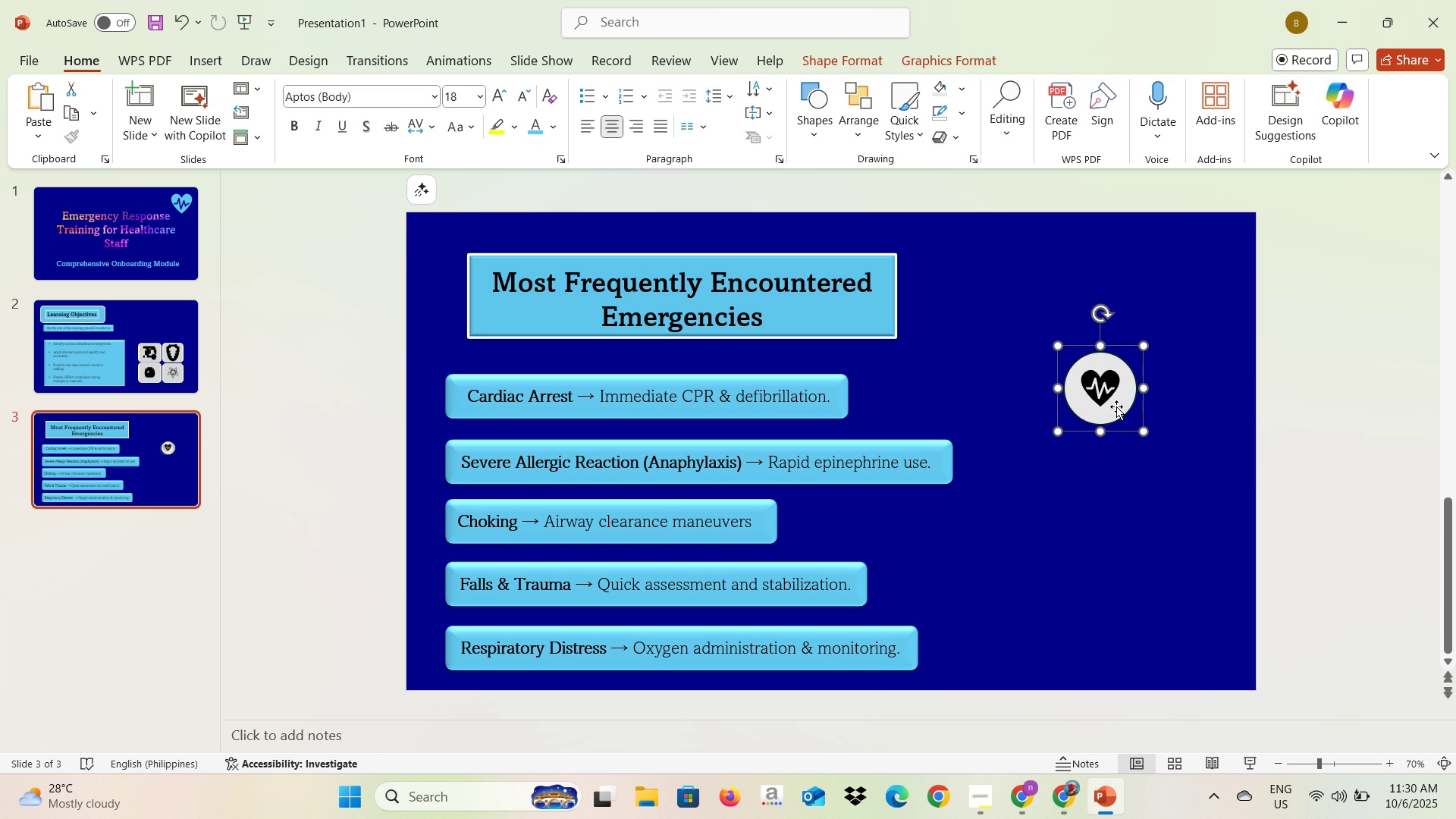 
key(Alt+AltLeft)
 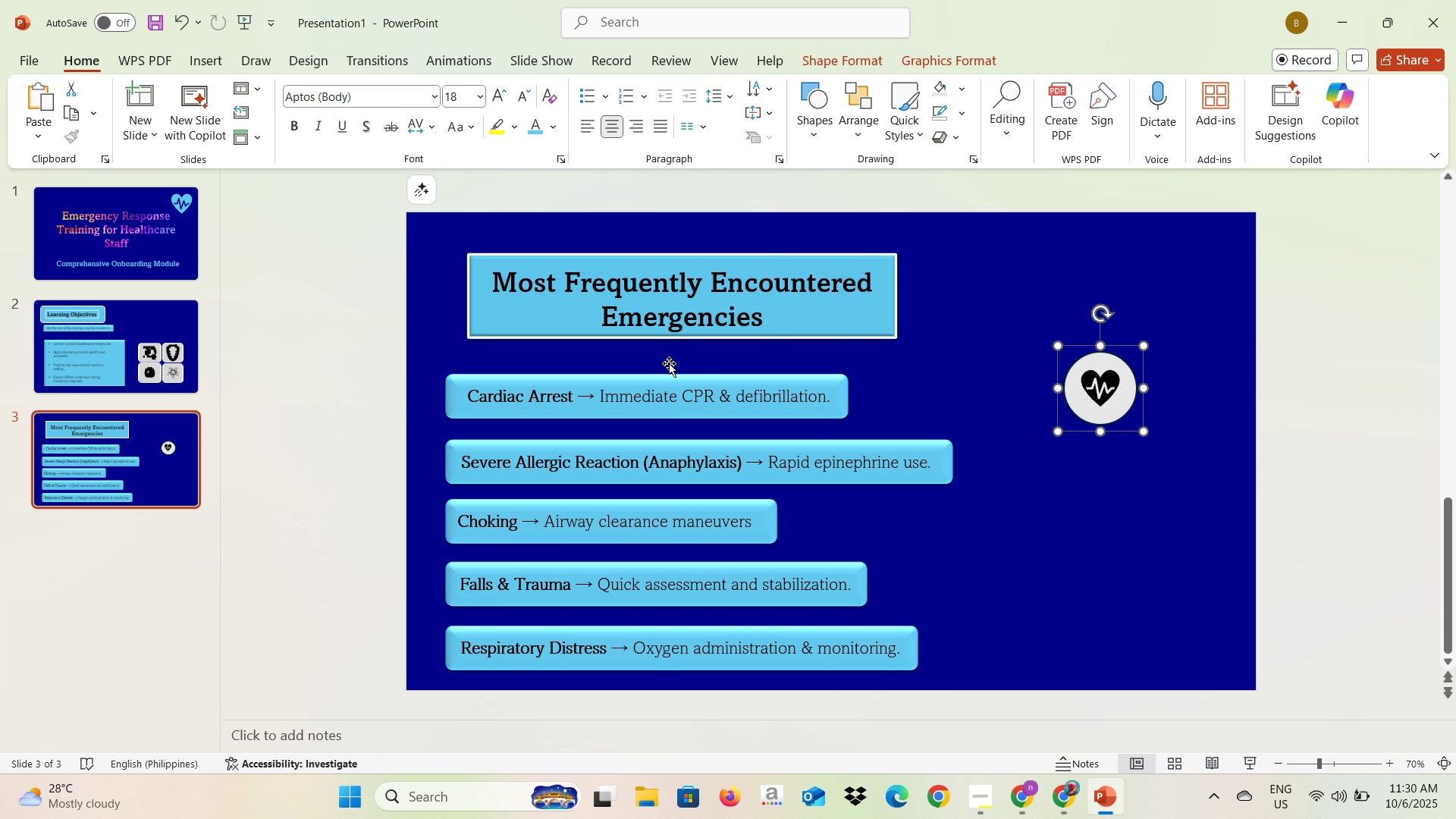 
key(Alt+Tab)